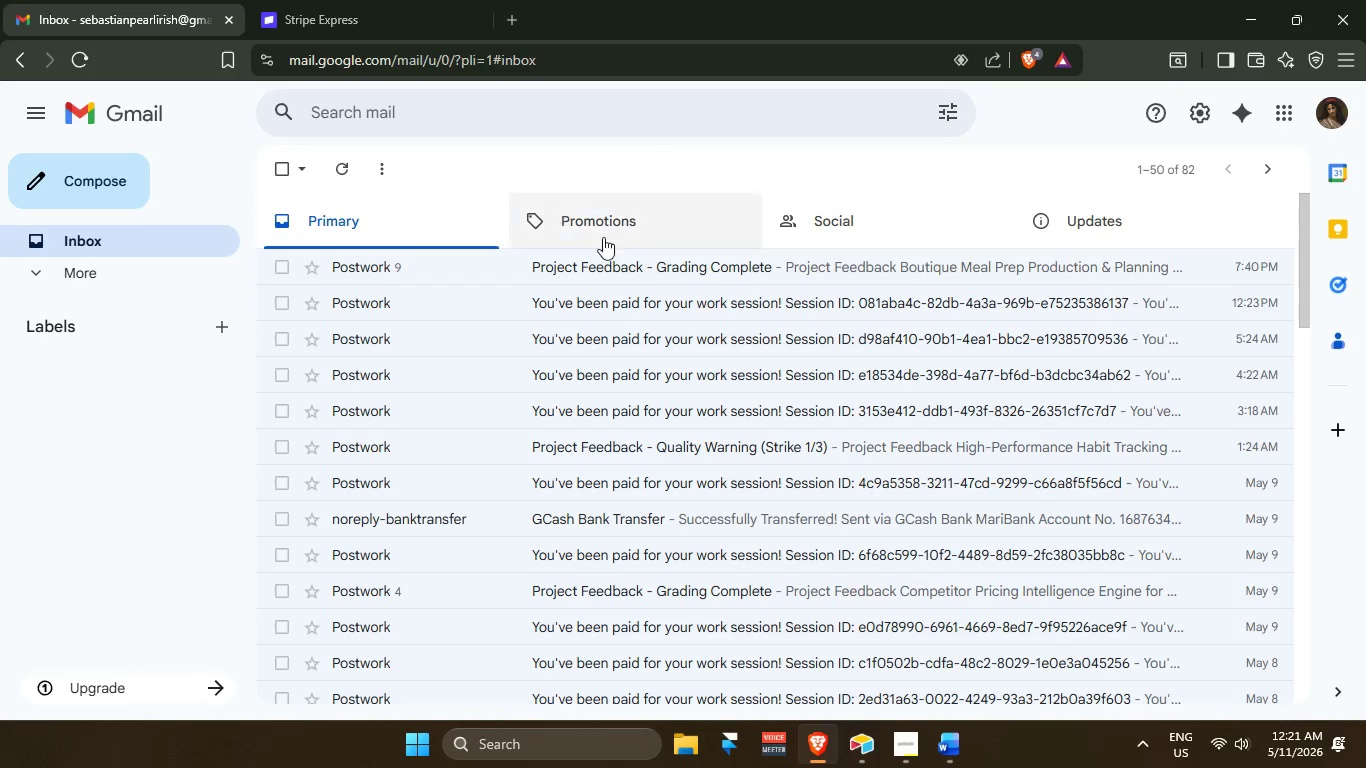 
scroll: coordinate [573, 326], scroll_direction: up, amount: 3.0
 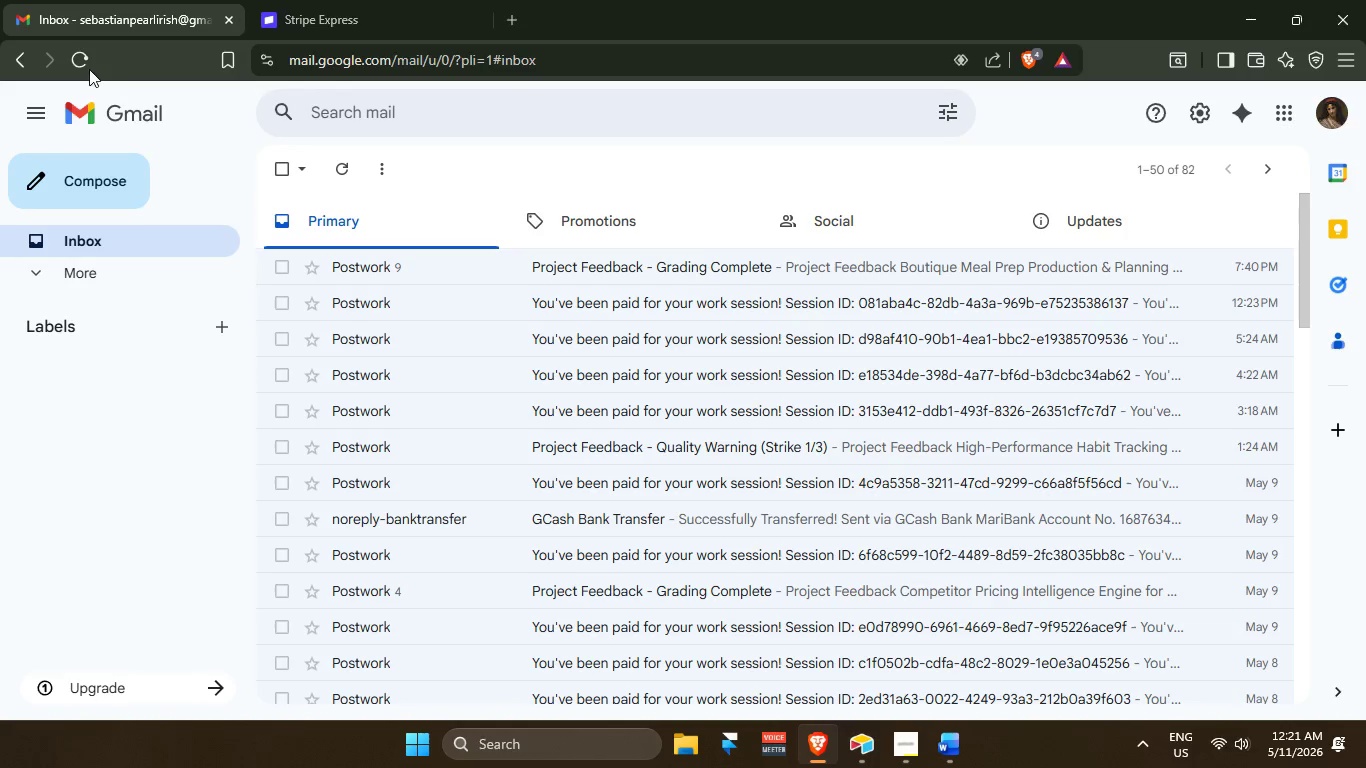 
left_click([82, 69])
 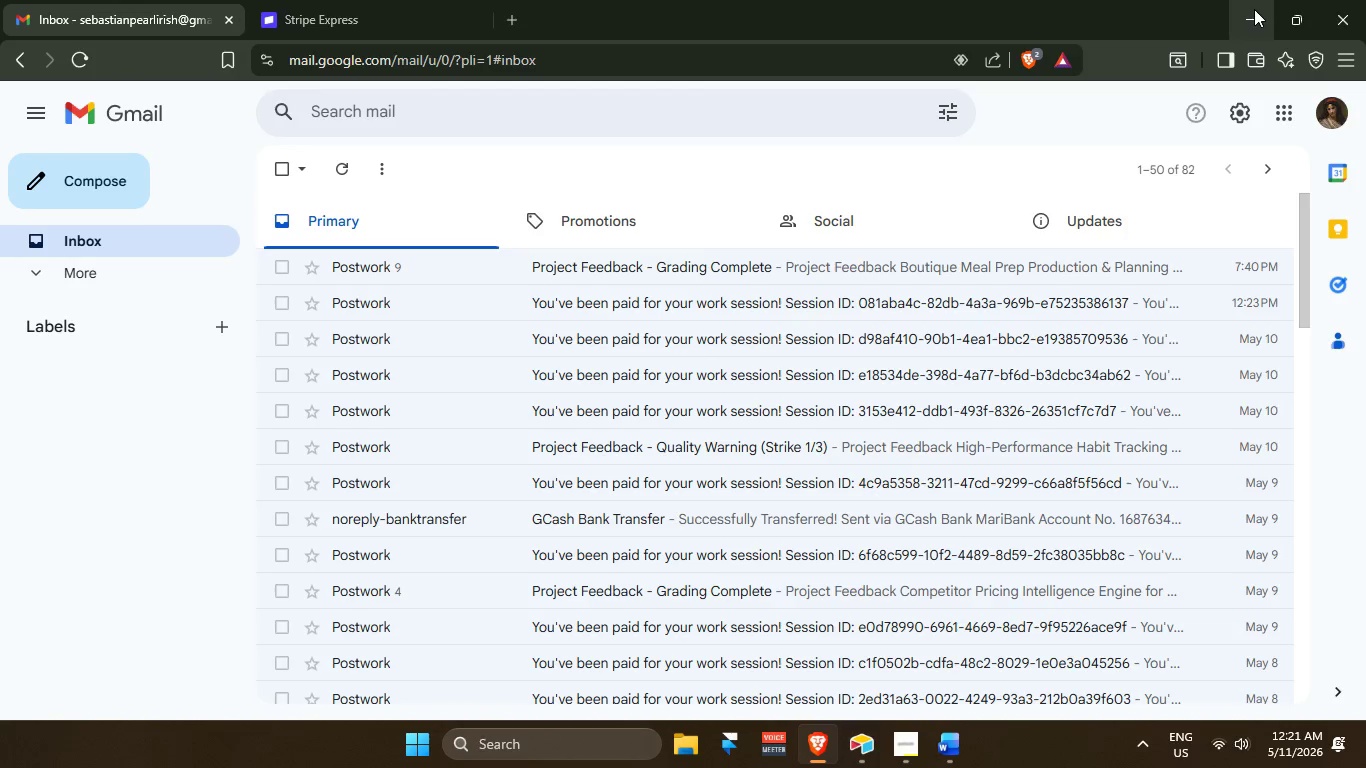 
left_click([1254, 9])
 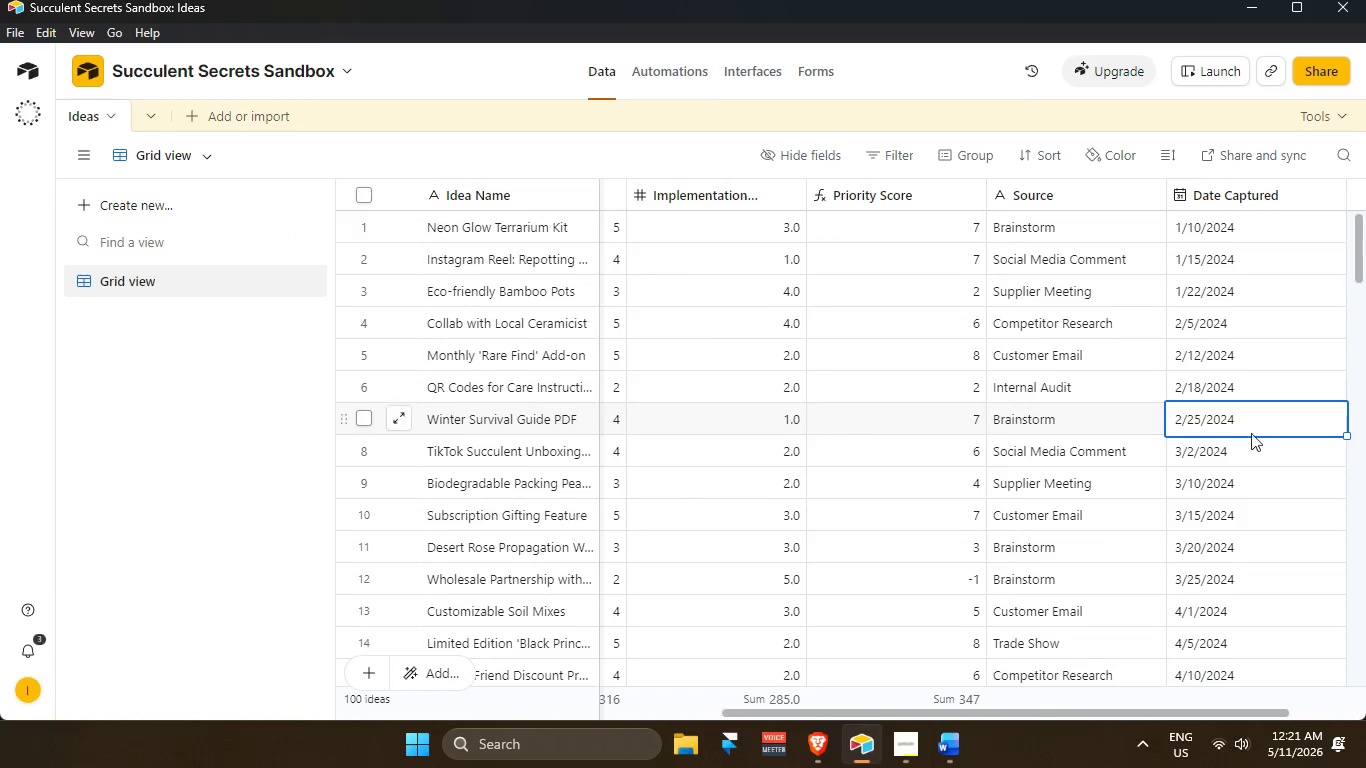 
left_click([943, 410])
 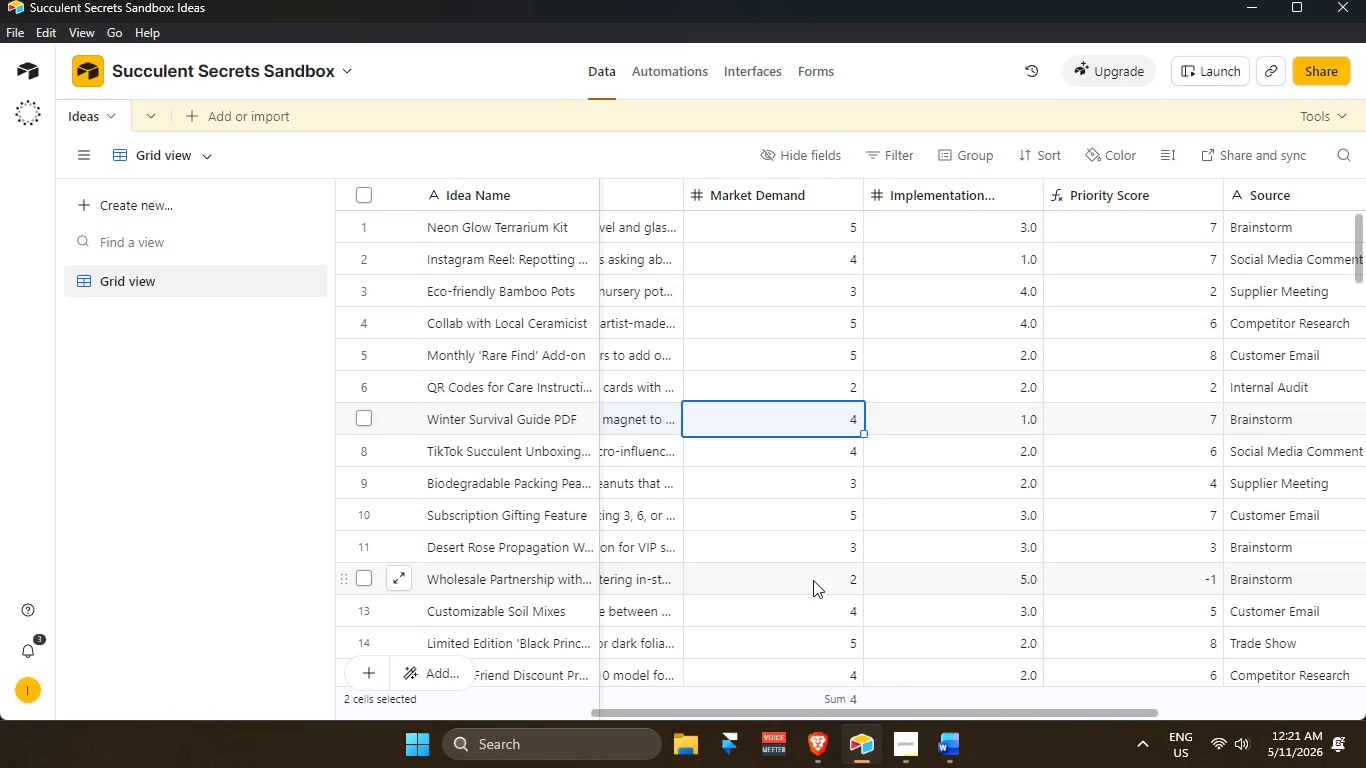 
wait(14.22)
 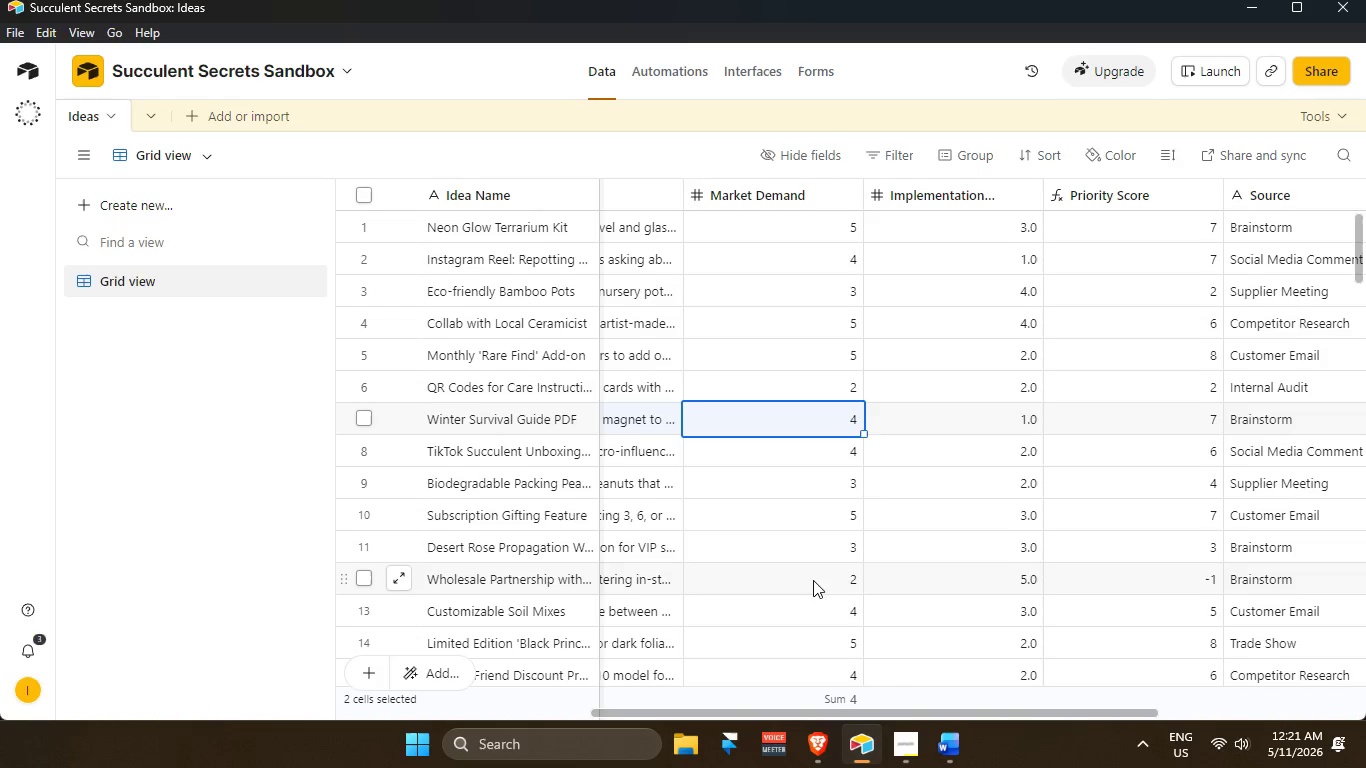 
left_click([954, 759])
 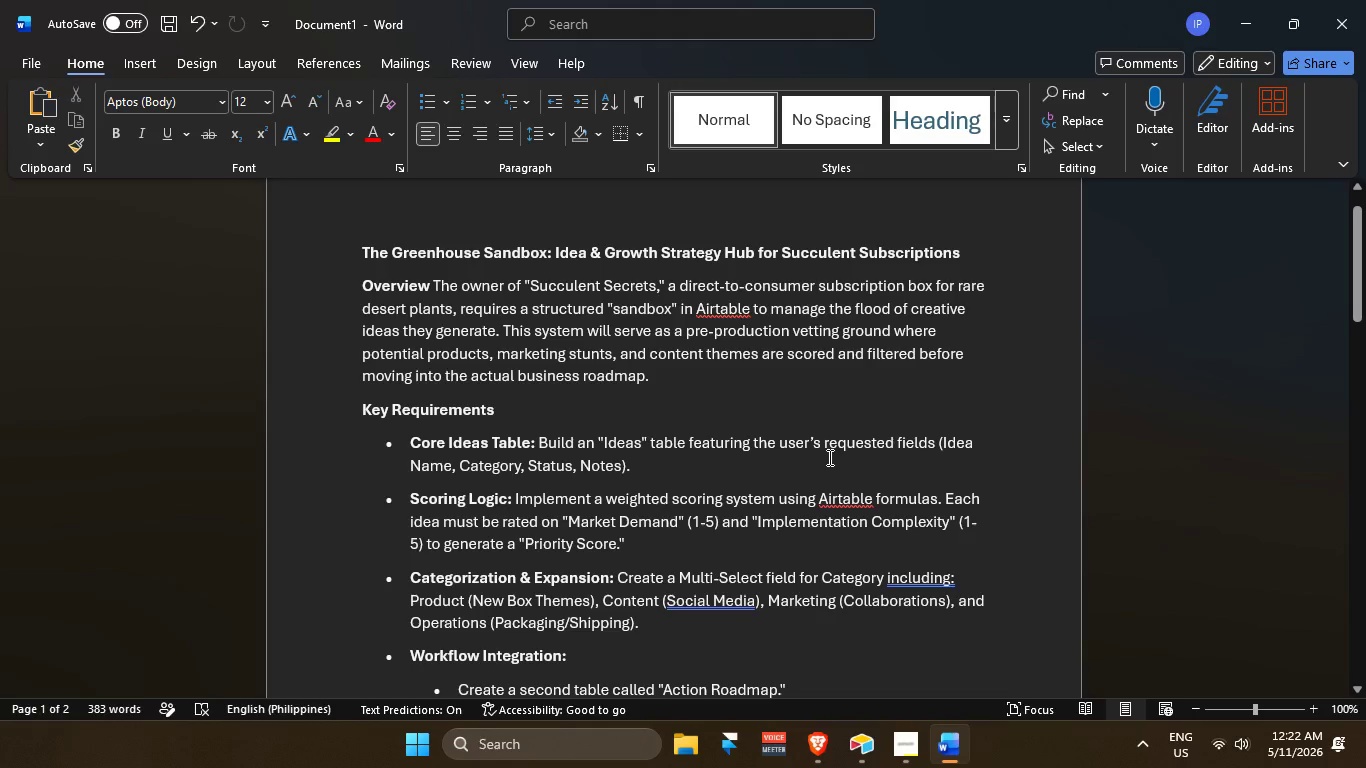 
scroll: coordinate [685, 486], scroll_direction: down, amount: 8.0
 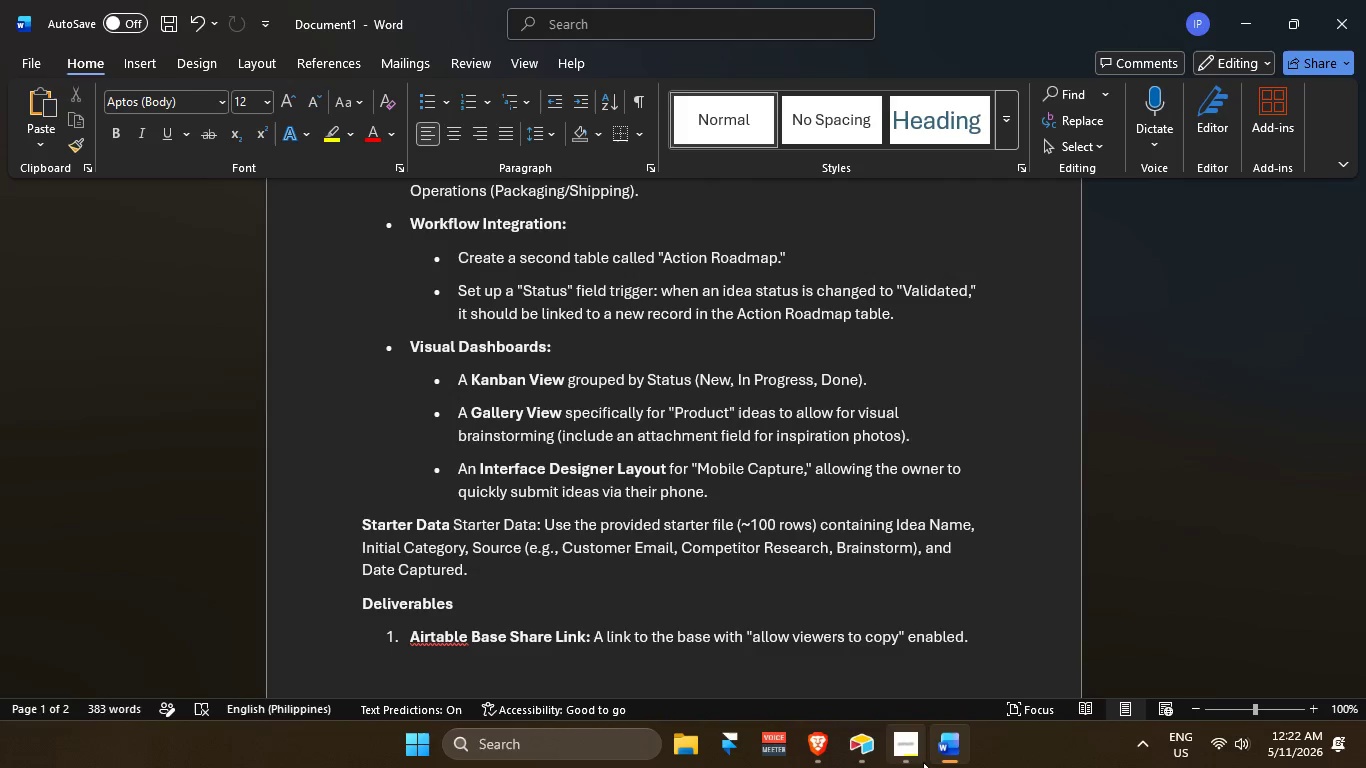 
left_click([910, 747])